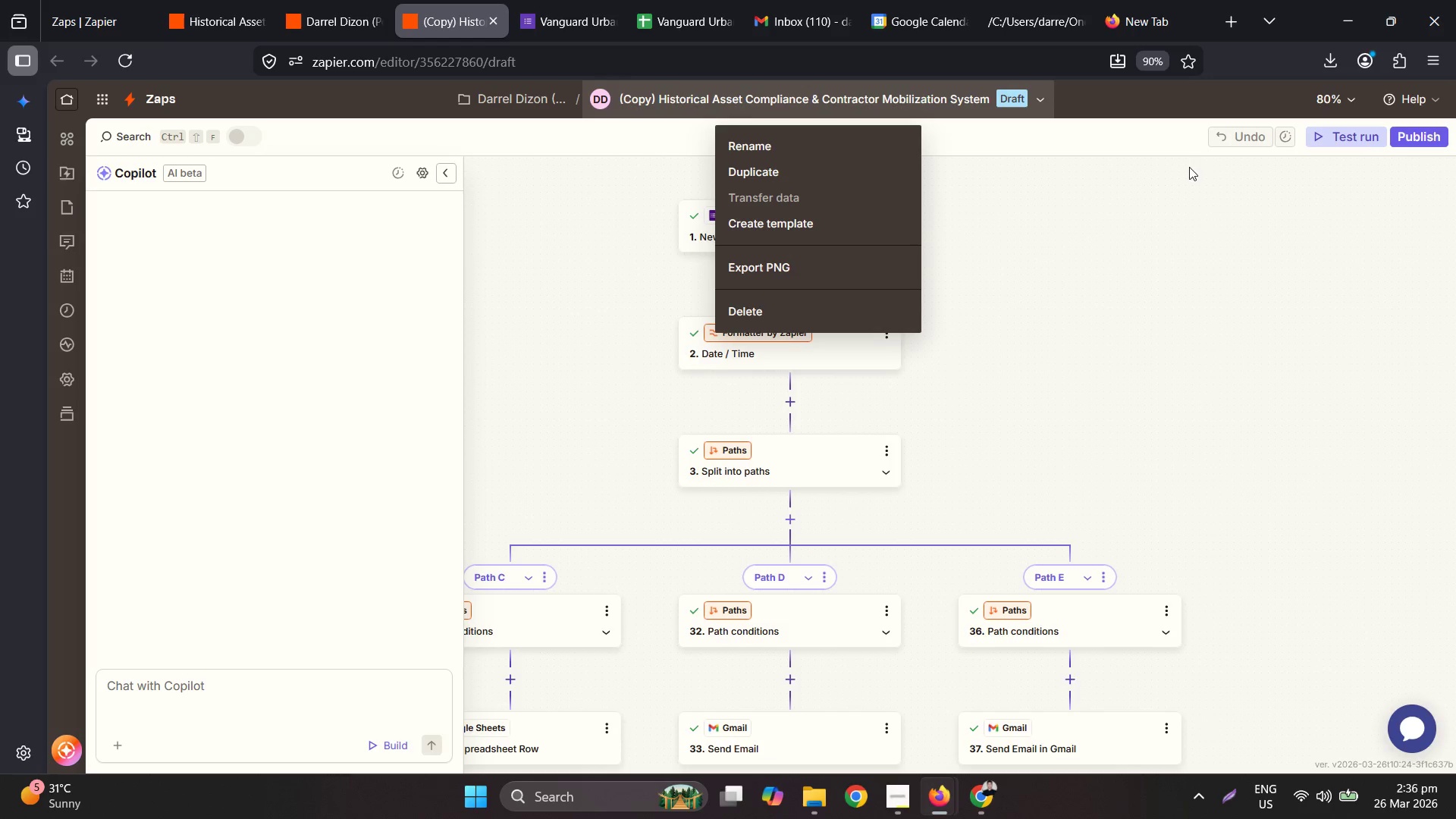 
double_click([1432, 137])
 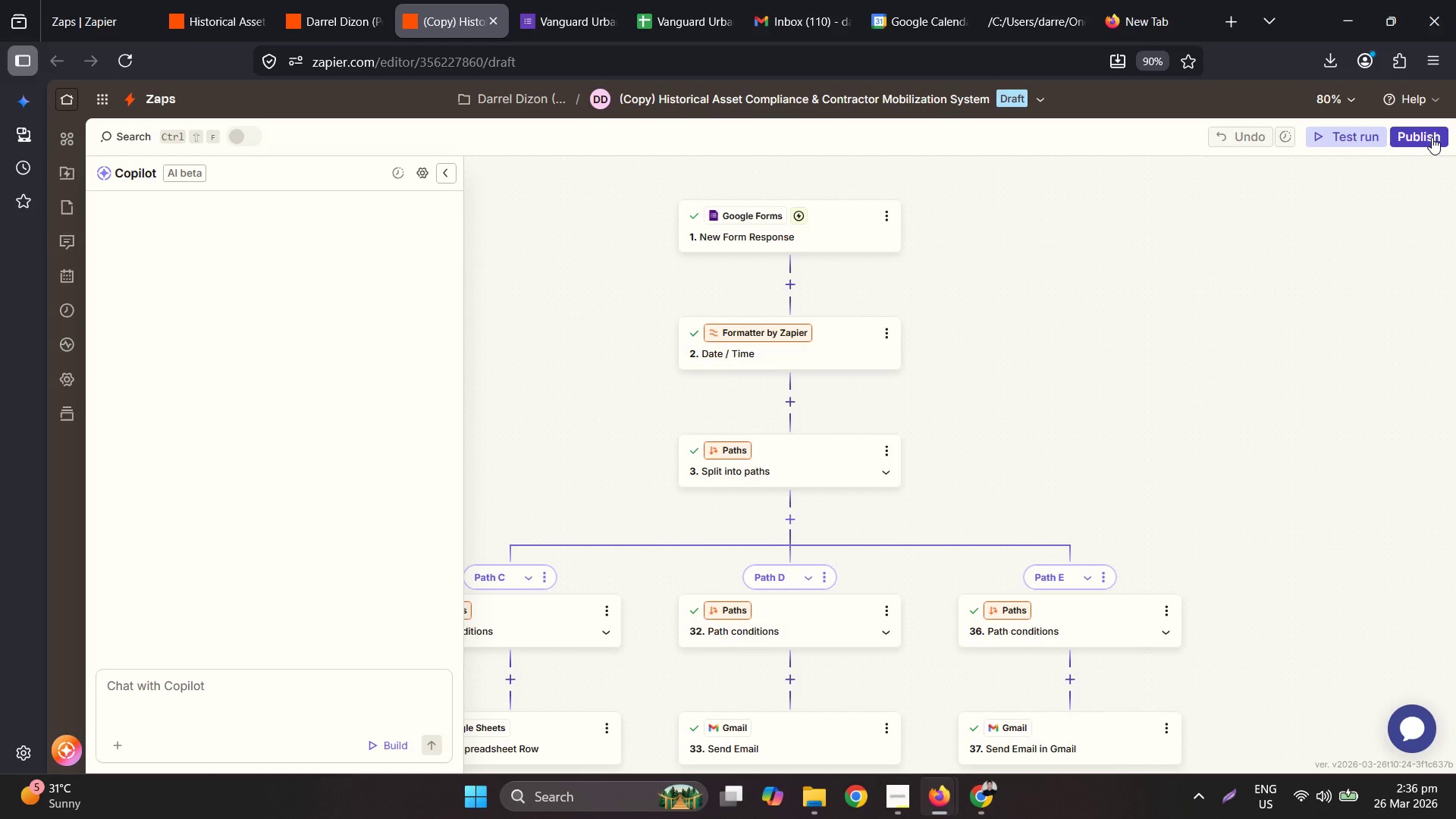 
left_click([1432, 137])
 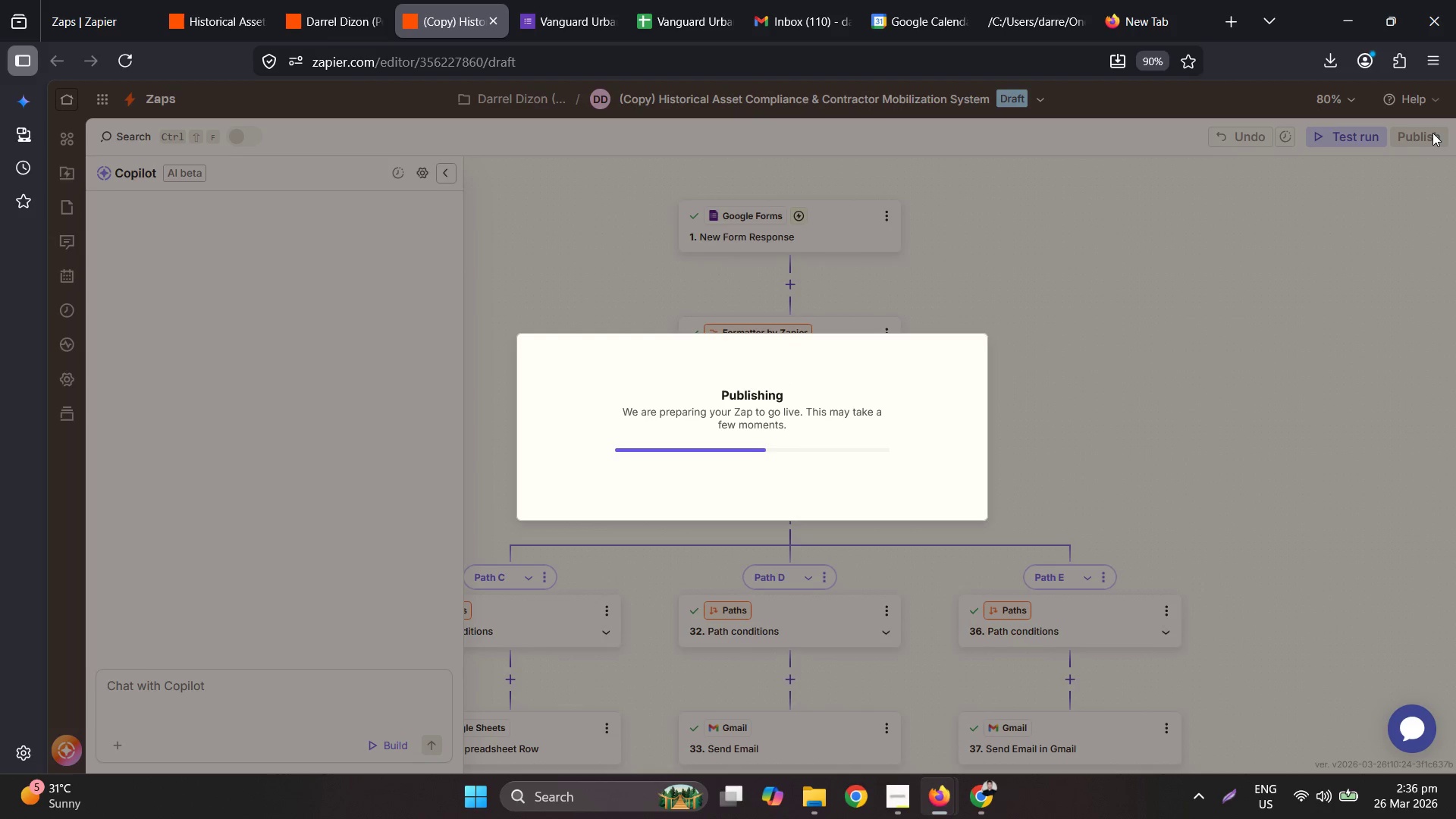 
mouse_move([378, 0])
 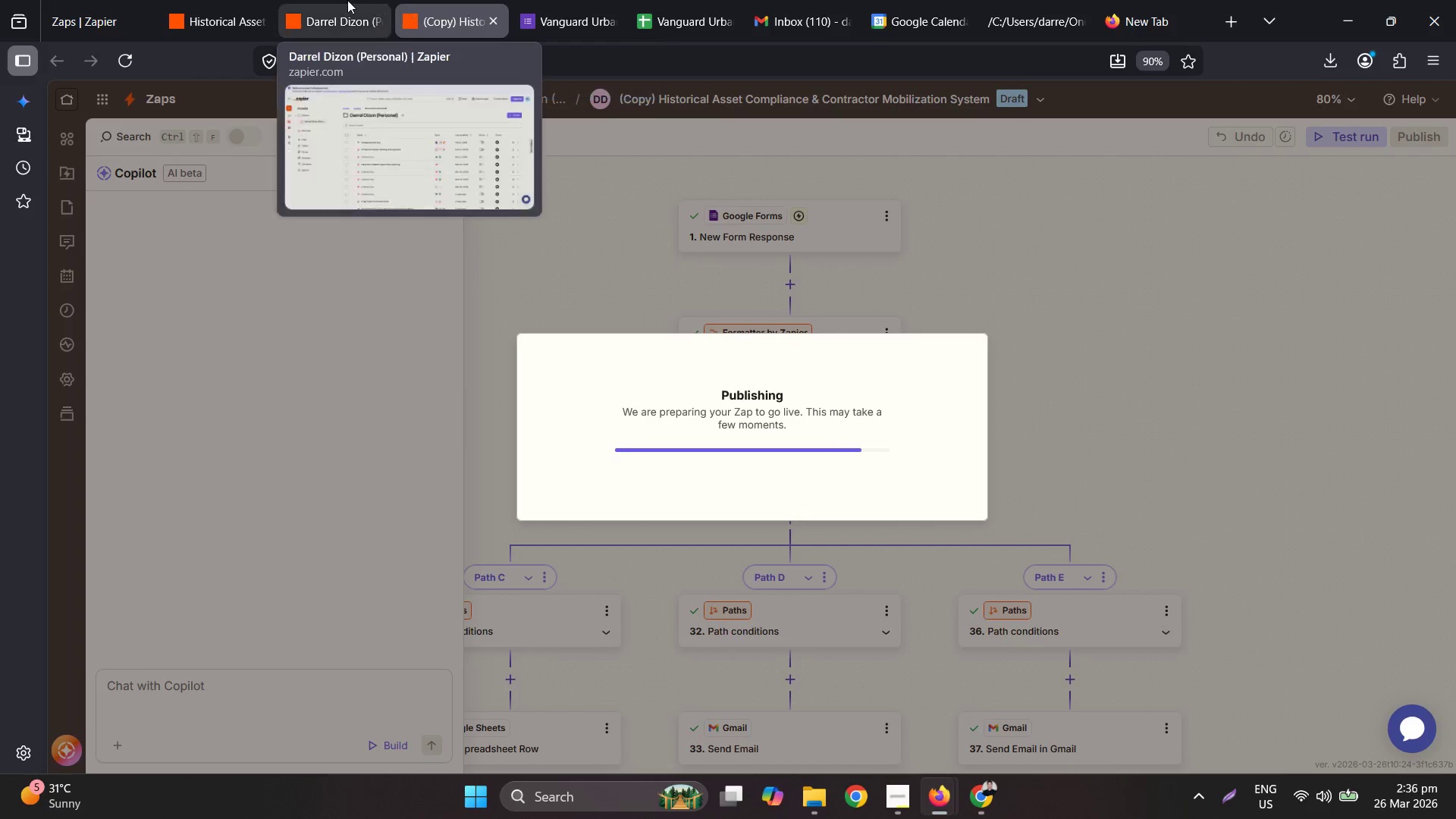 
left_click([347, 0])
 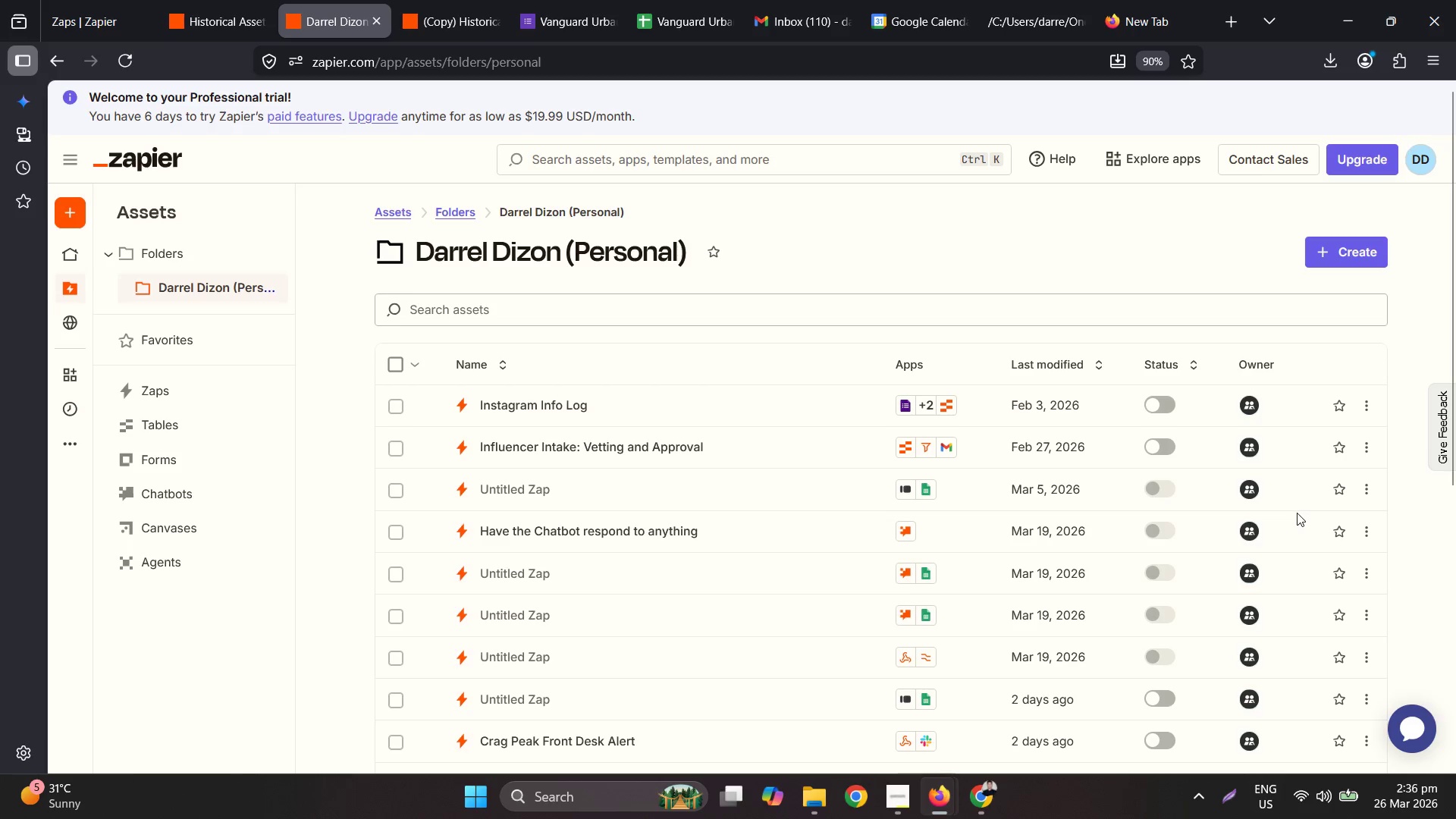 
scroll: coordinate [1298, 535], scroll_direction: down, amount: 11.0
 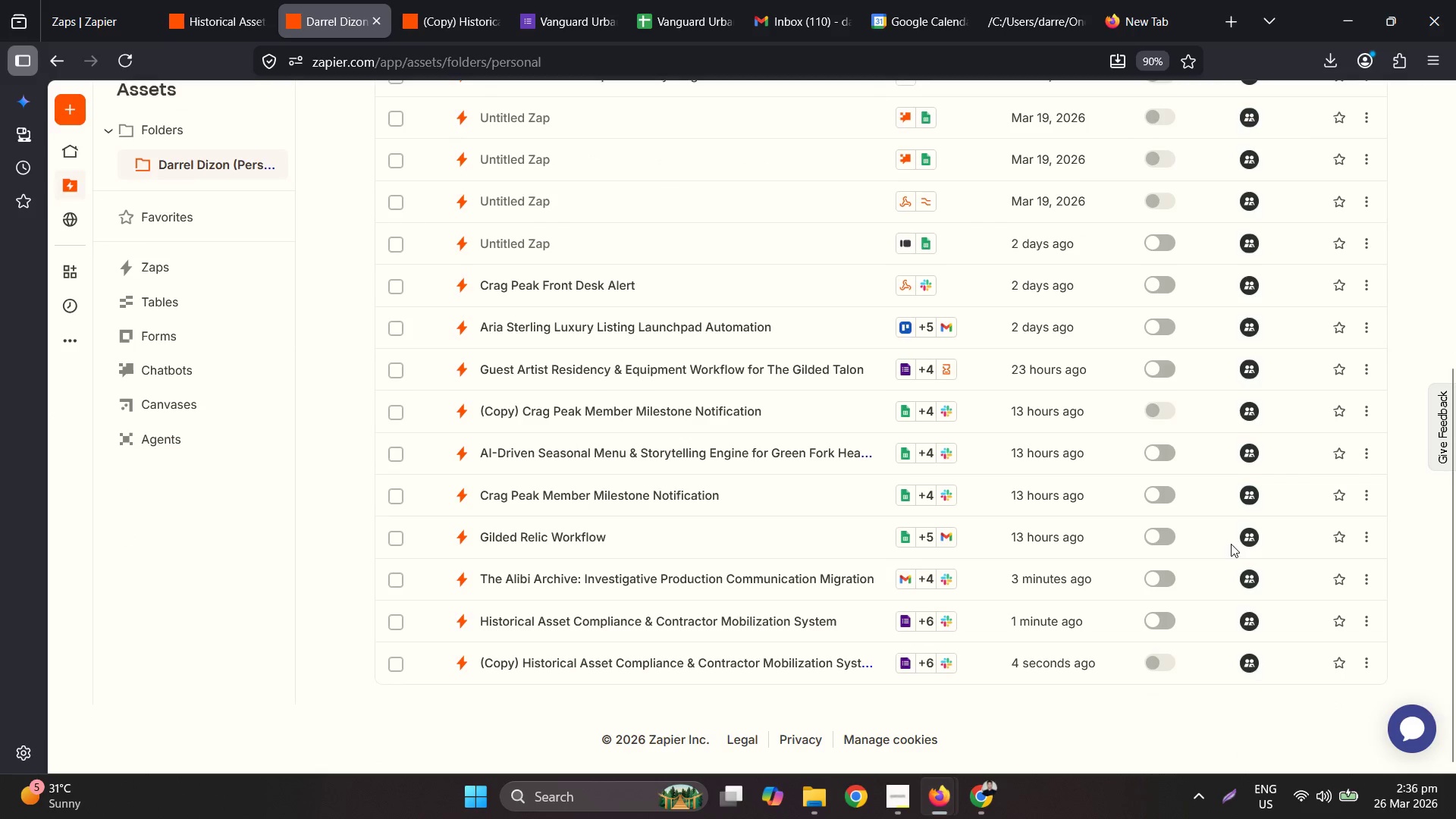 
scroll: coordinate [1235, 536], scroll_direction: up, amount: 7.0
 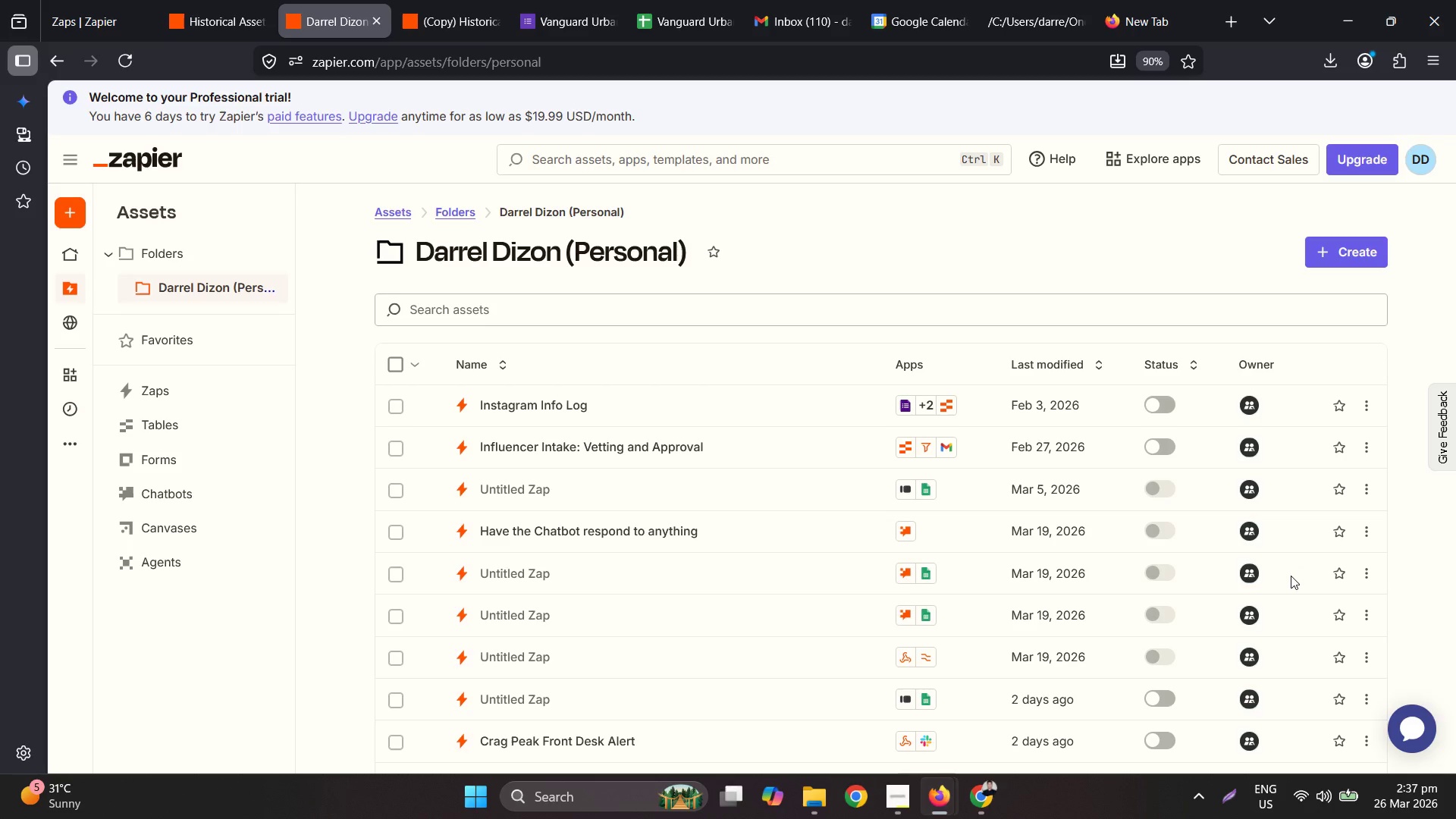 
wait(75.7)
 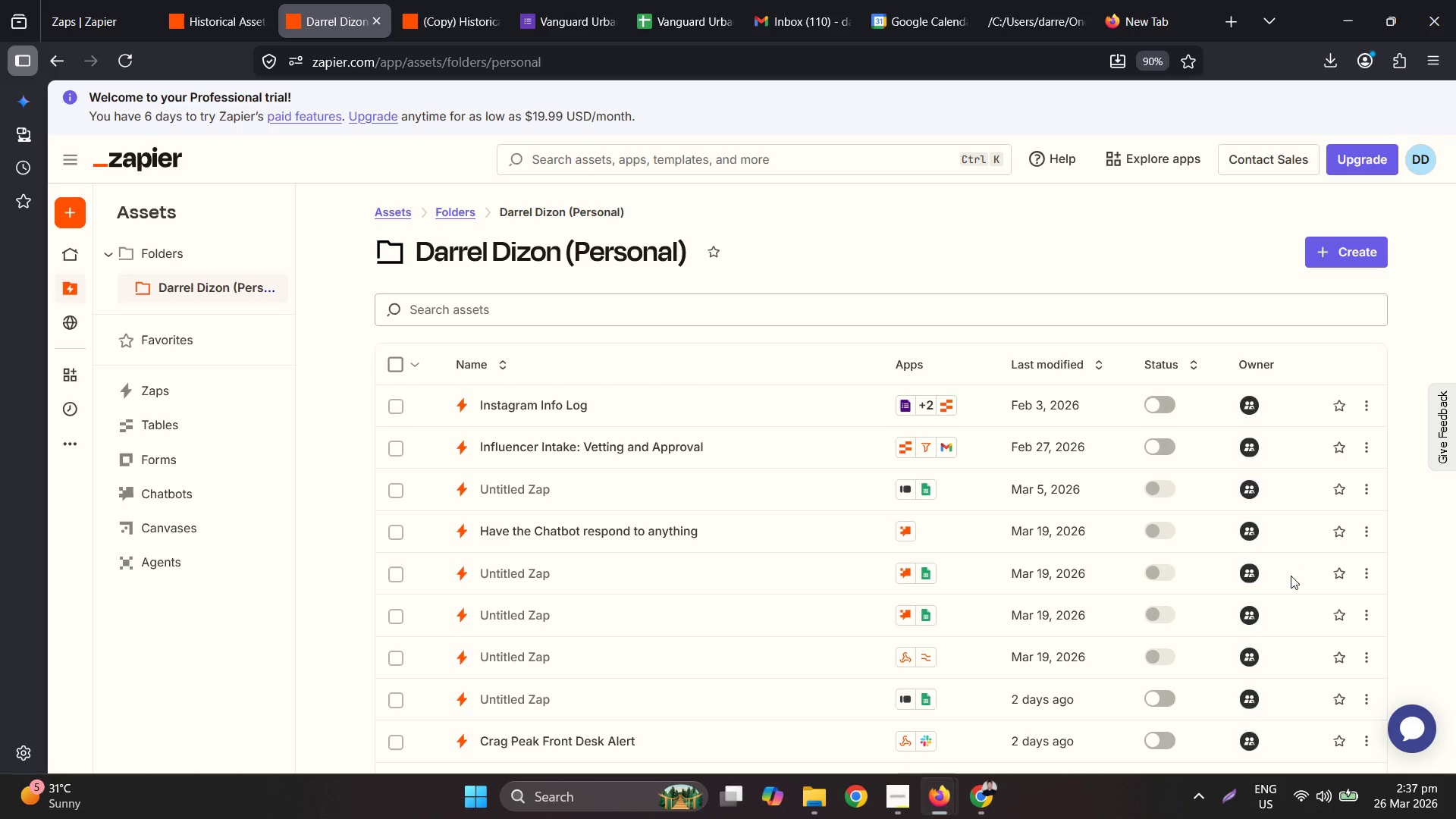 
scroll: coordinate [800, 703], scroll_direction: down, amount: 10.0
 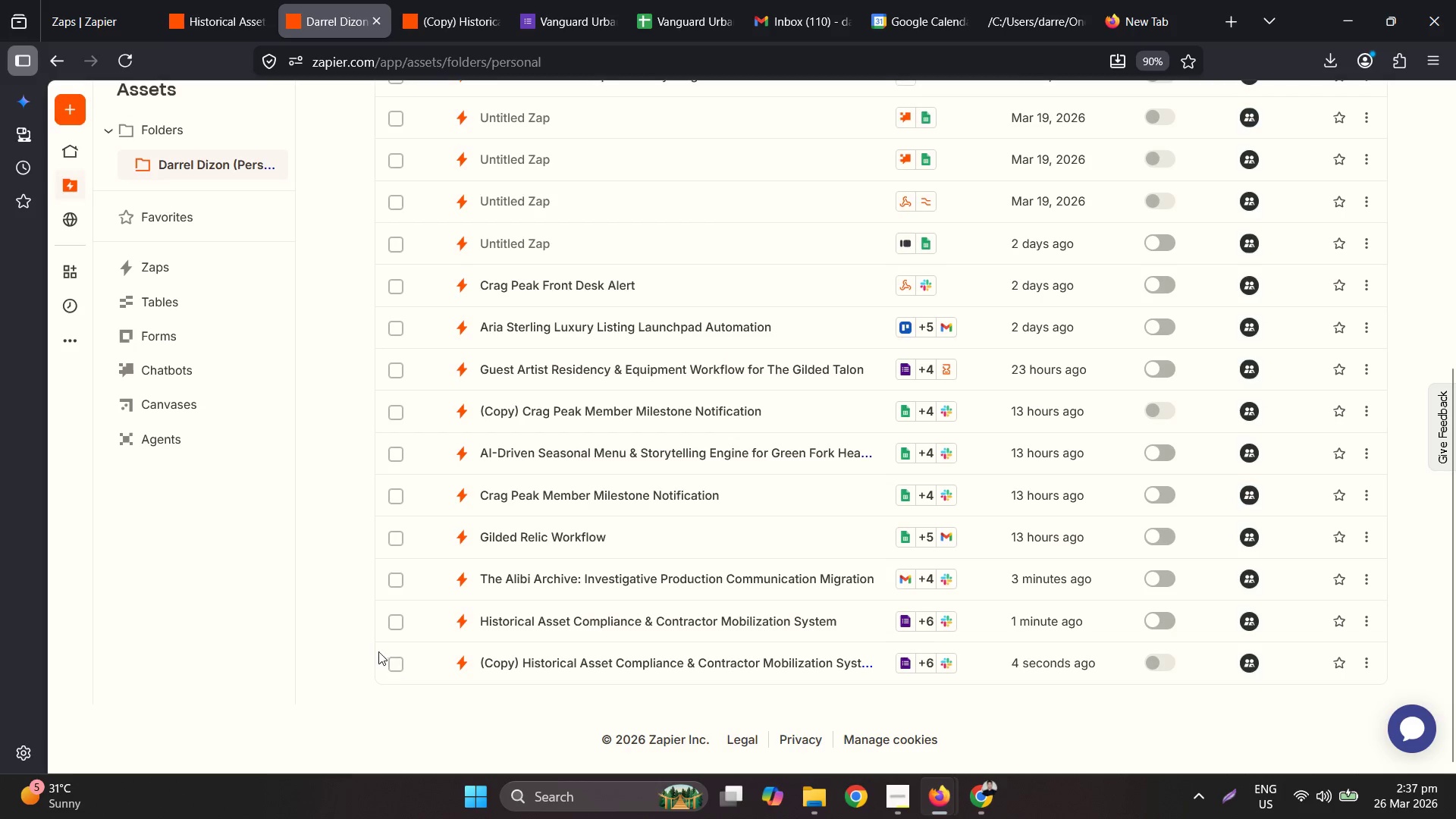 
left_click([405, 667])
 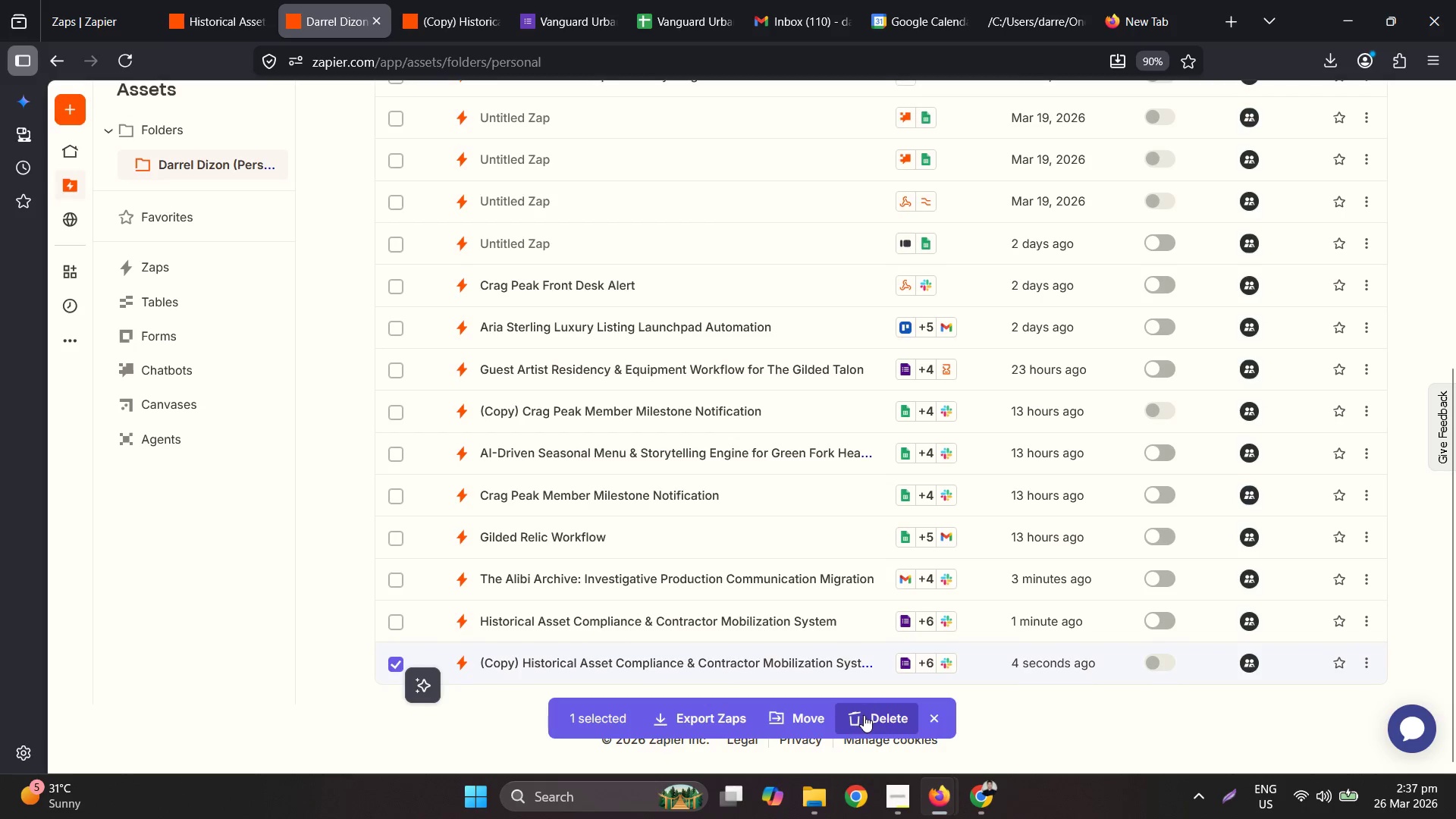 
left_click([880, 722])
 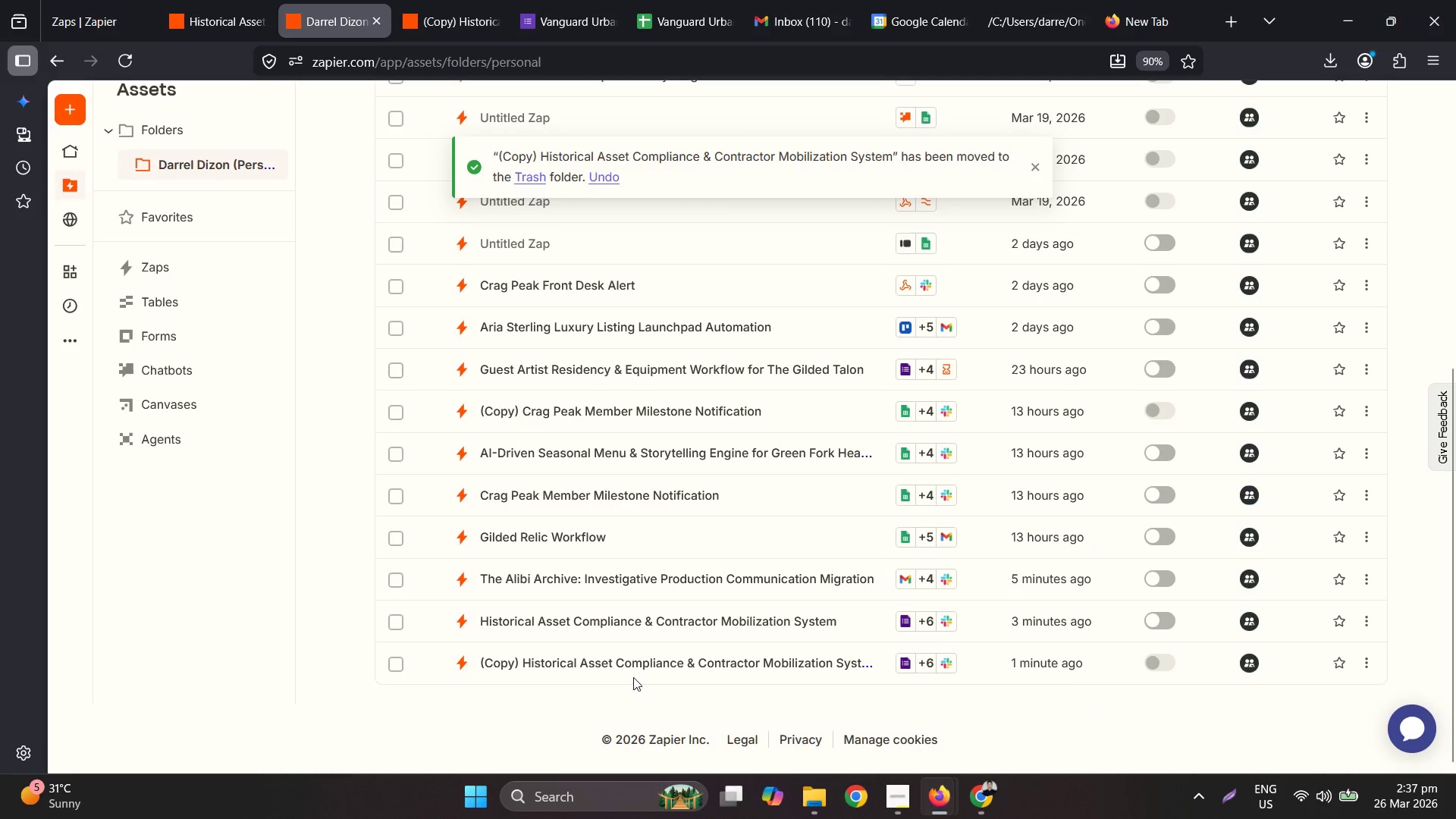 
wait(6.28)
 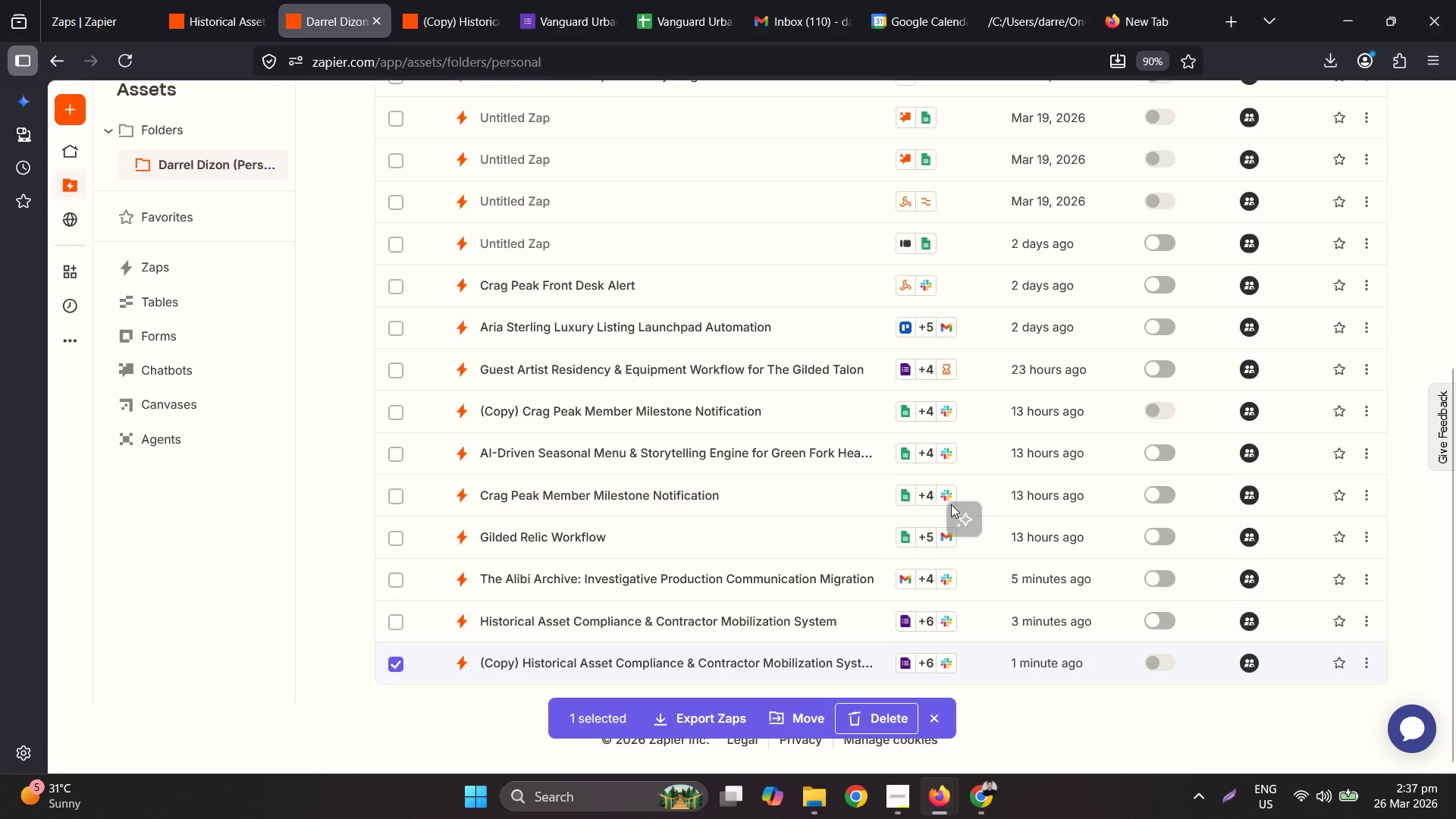 
left_click([396, 671])
 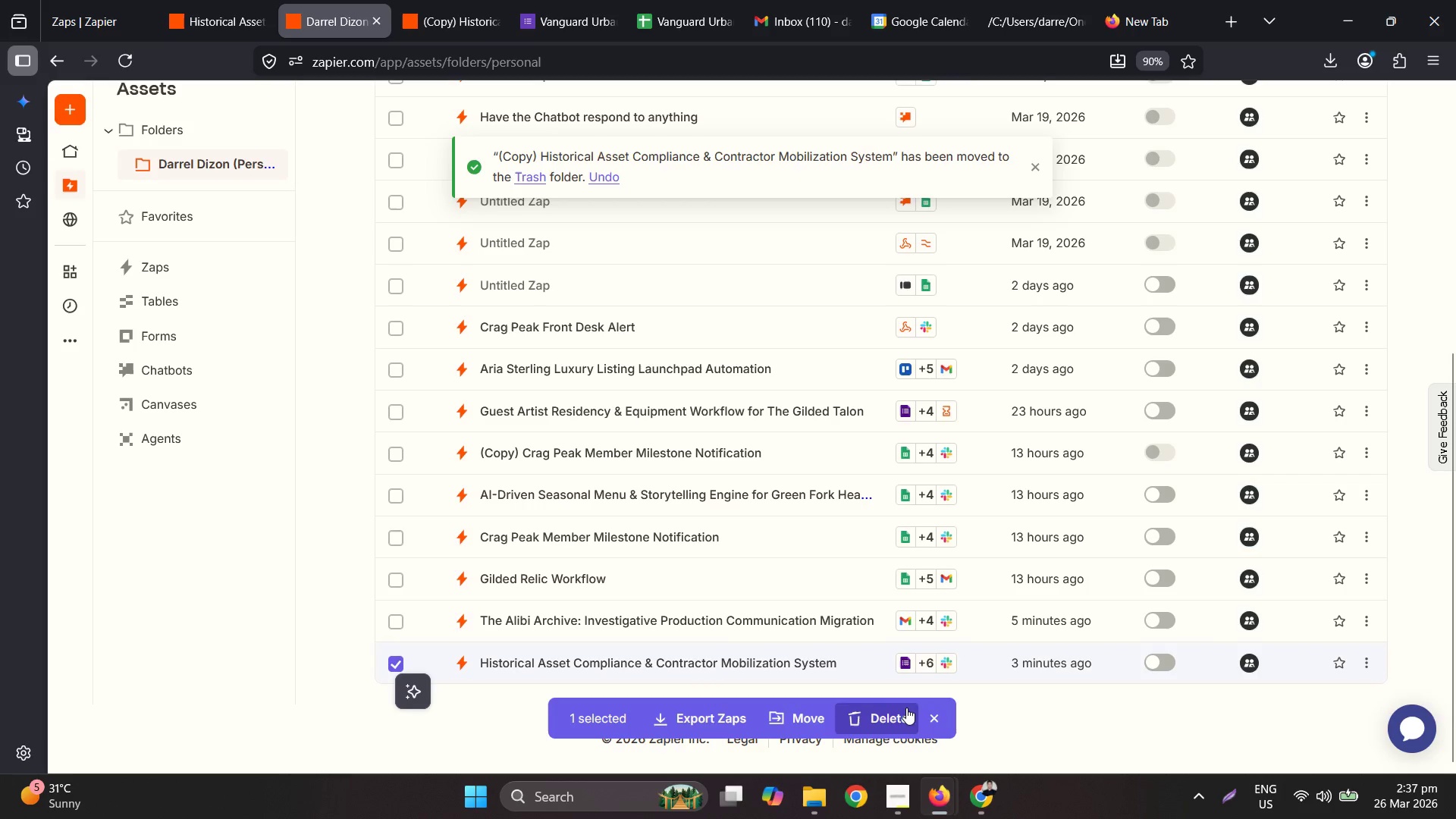 
scroll: coordinate [930, 649], scroll_direction: down, amount: 2.0
 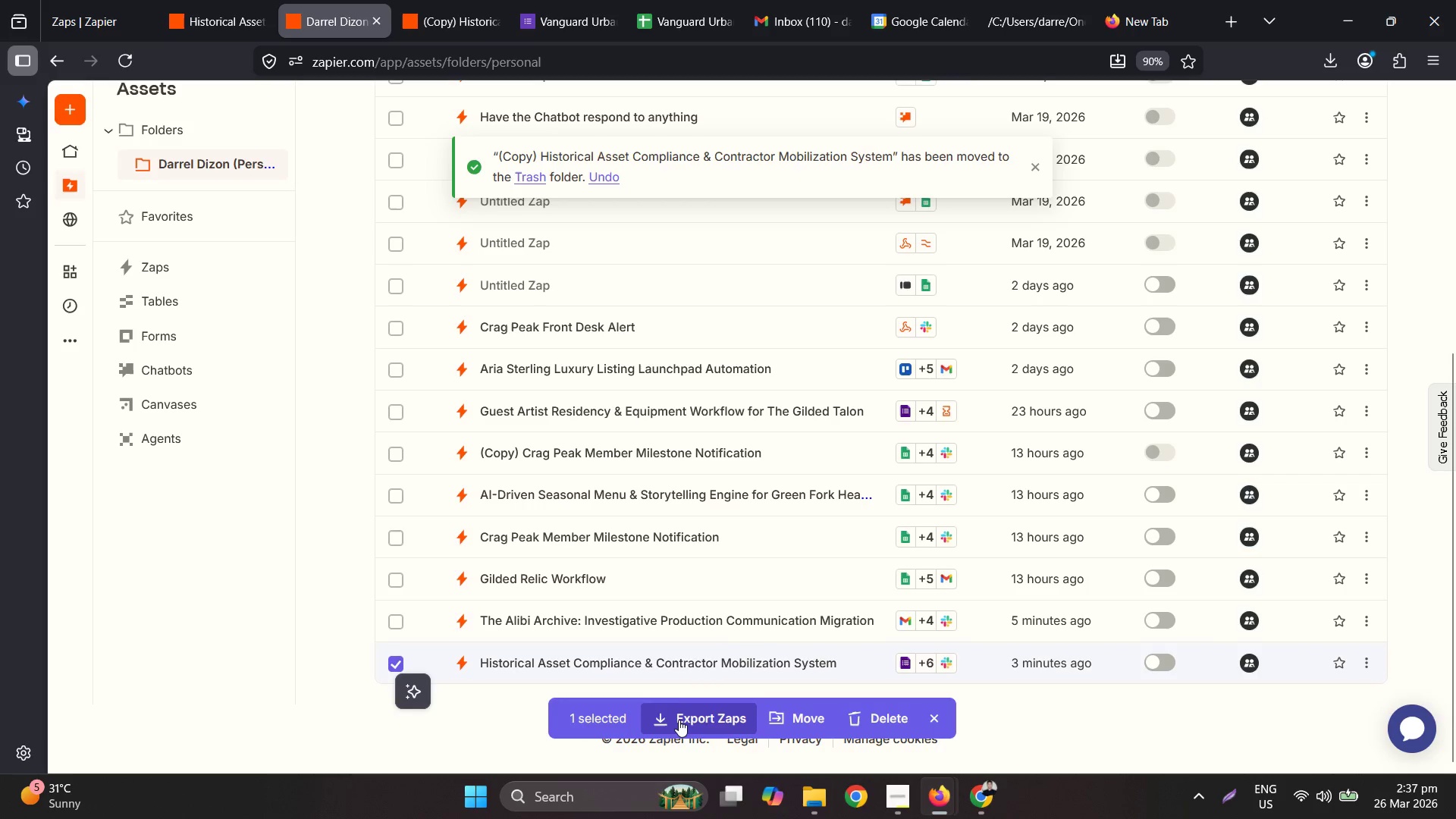 
left_click([679, 719])
 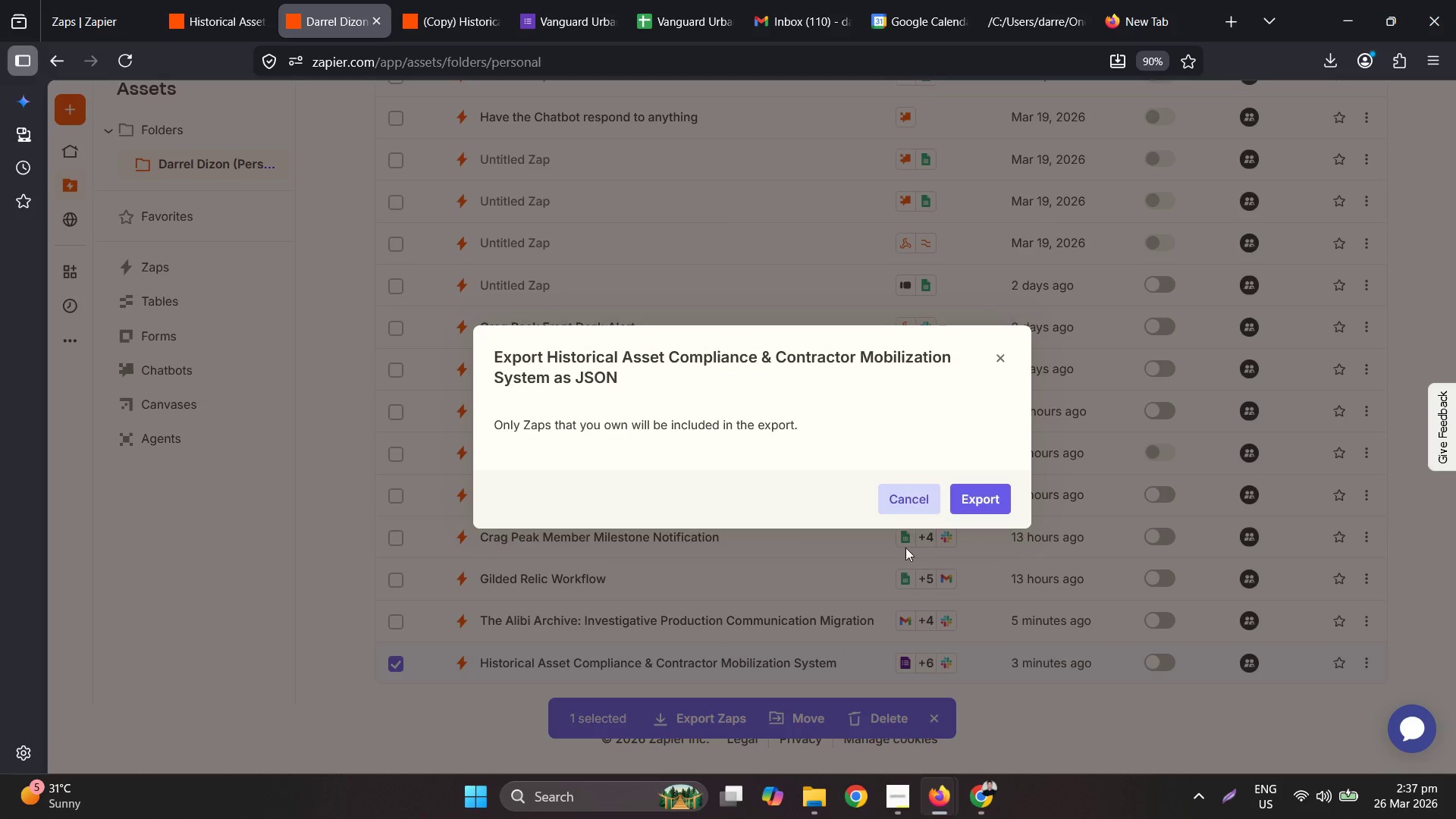 
left_click([982, 504])
 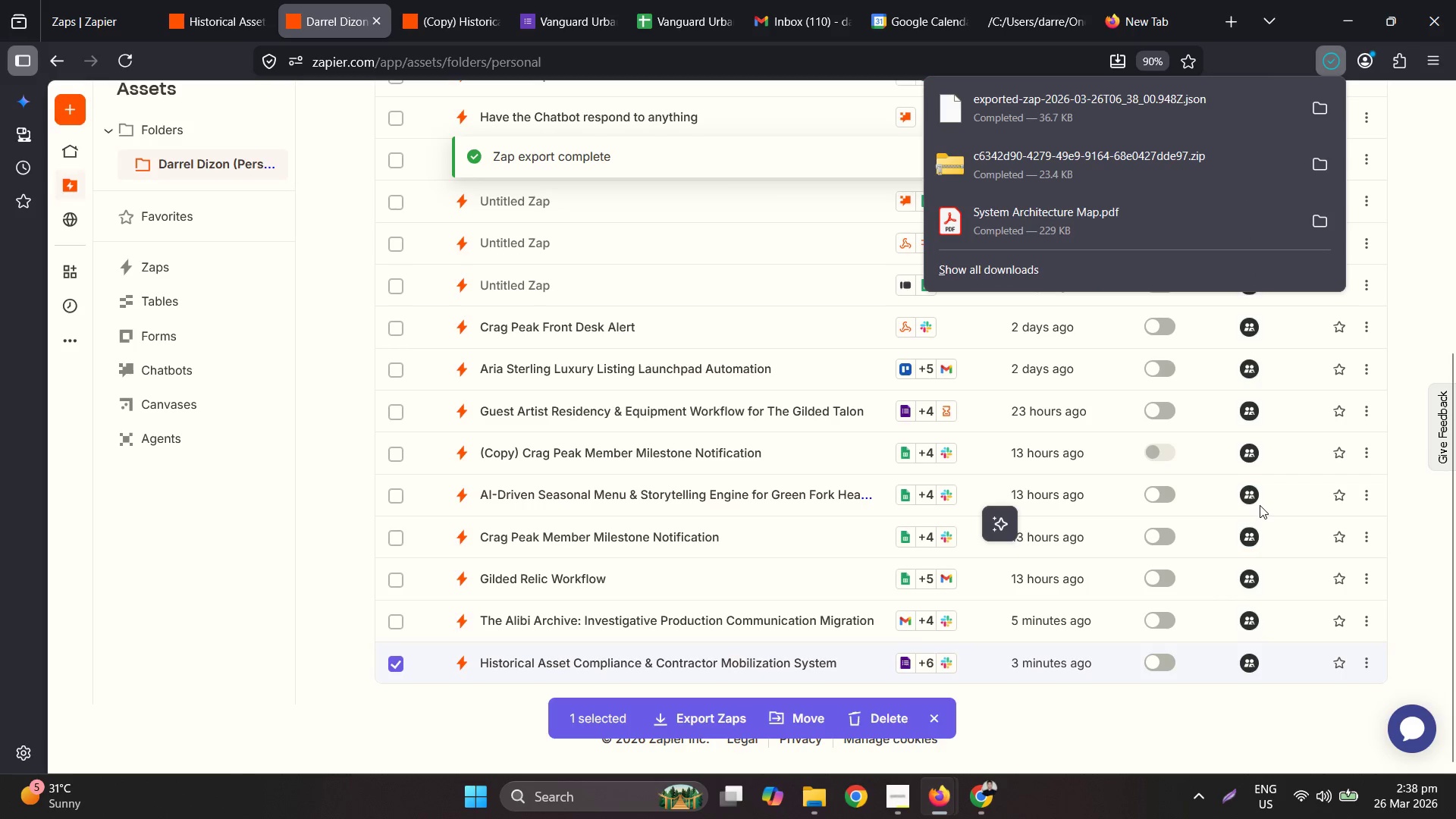 
mouse_move([1258, 484])
 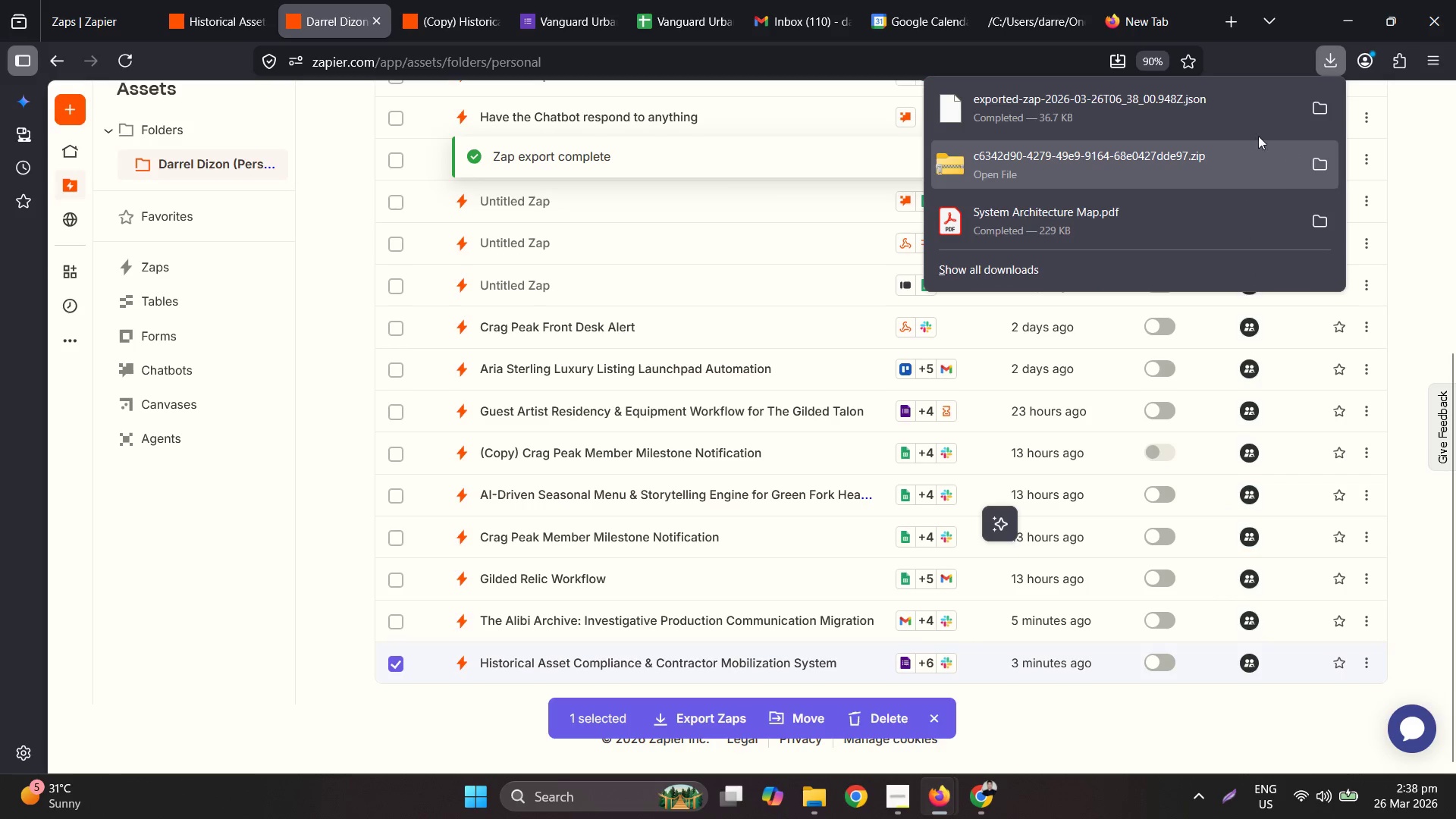 
mouse_move([1185, 92])
 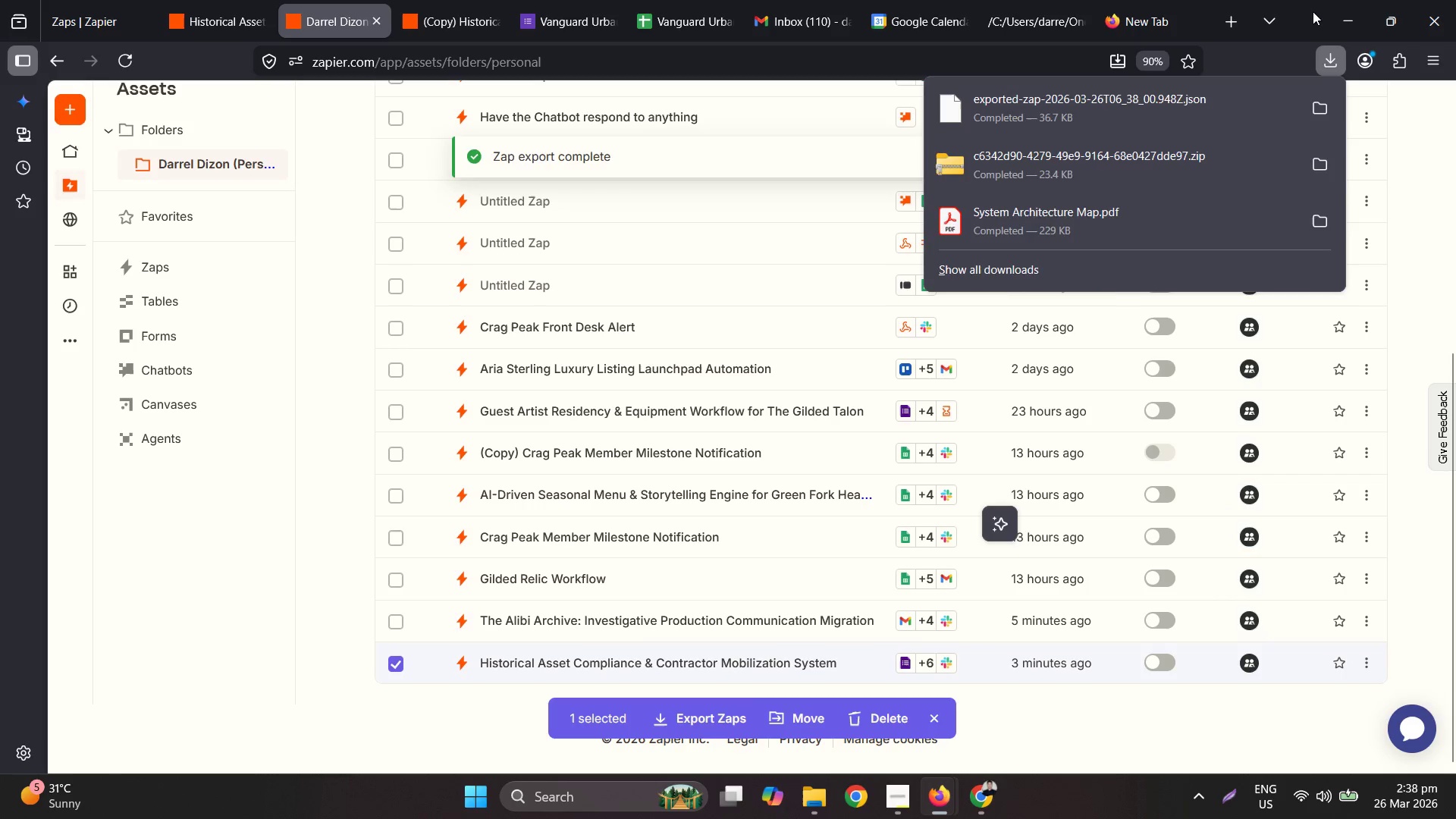 
left_click_drag(start_coordinate=[1298, 5], to_coordinate=[1455, 284])
 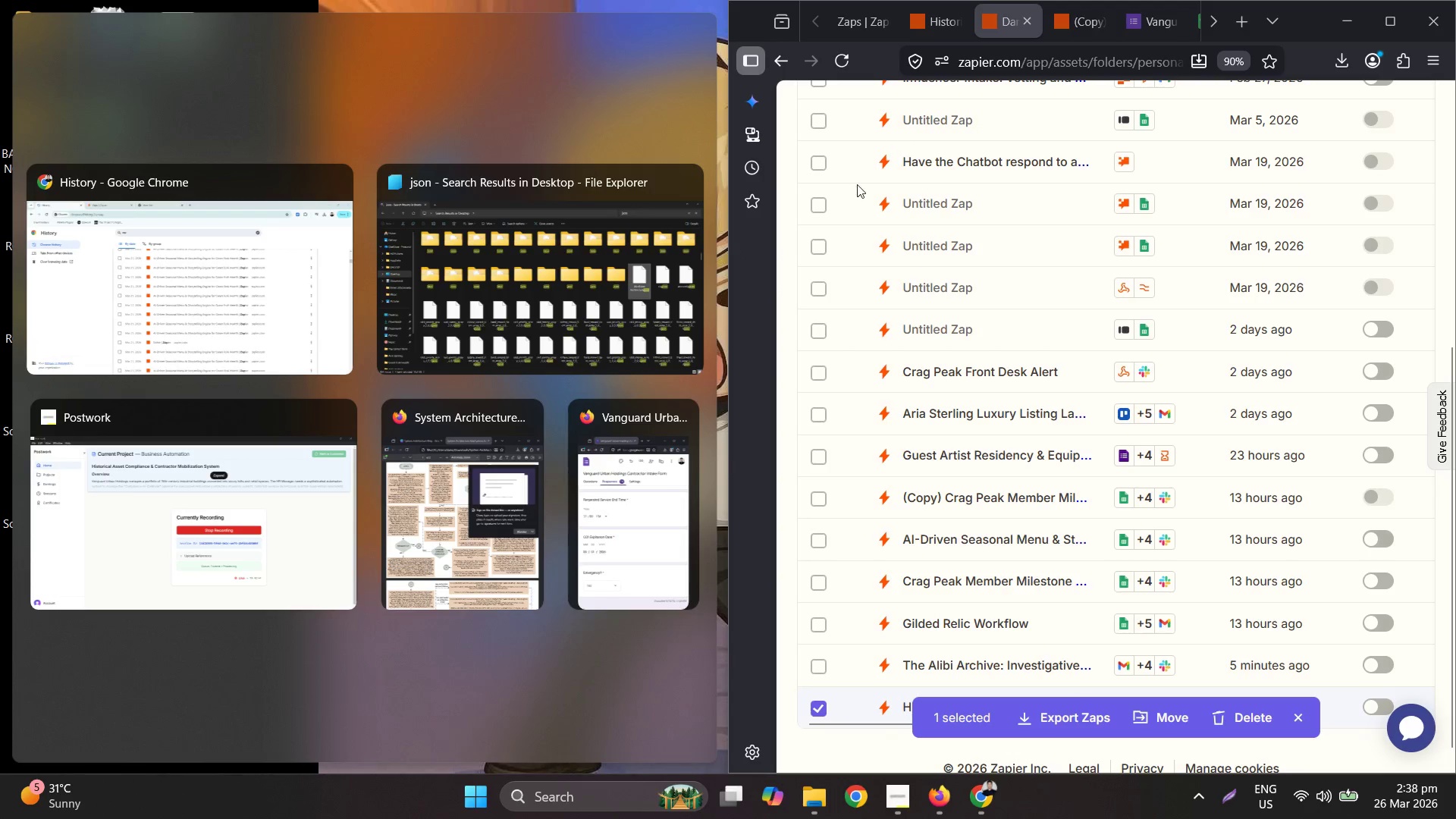 
left_click([308, 510])